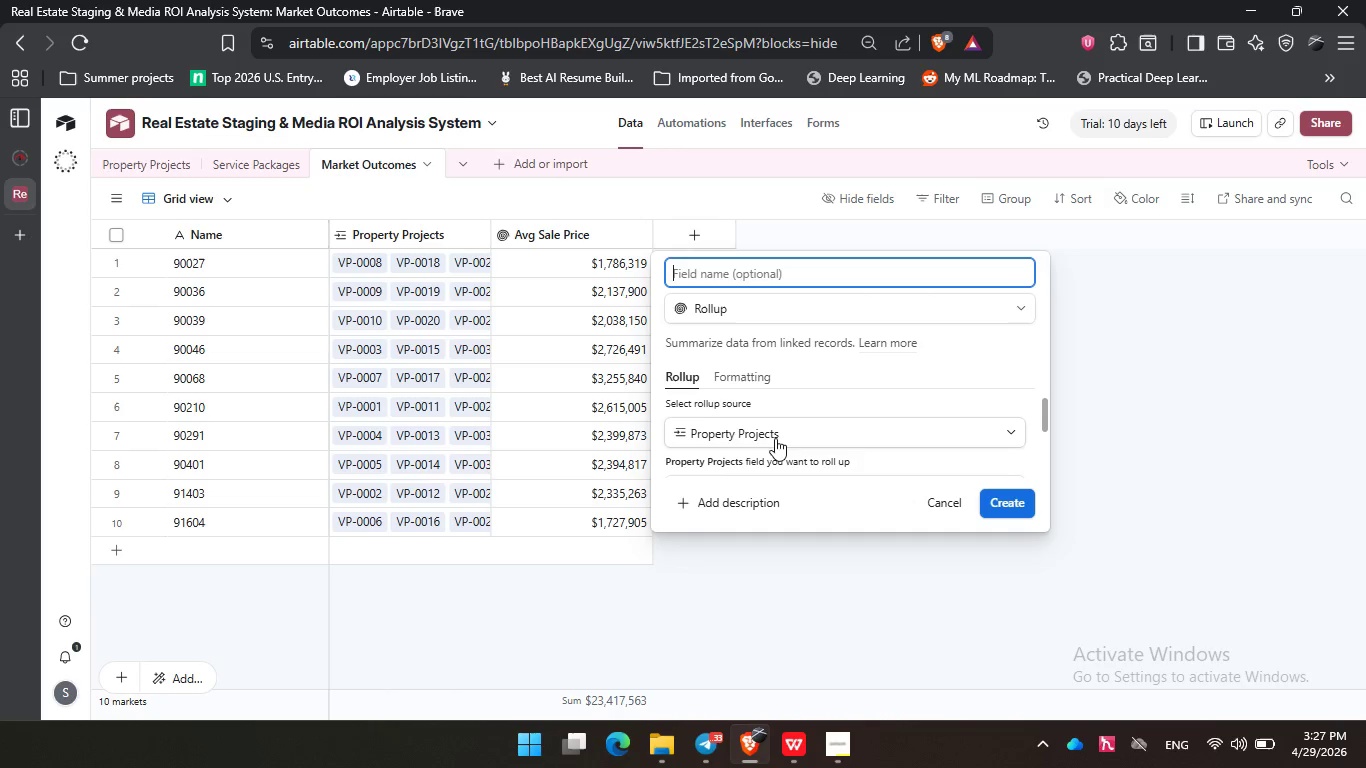 
scroll: coordinate [776, 435], scroll_direction: down, amount: 1.0
 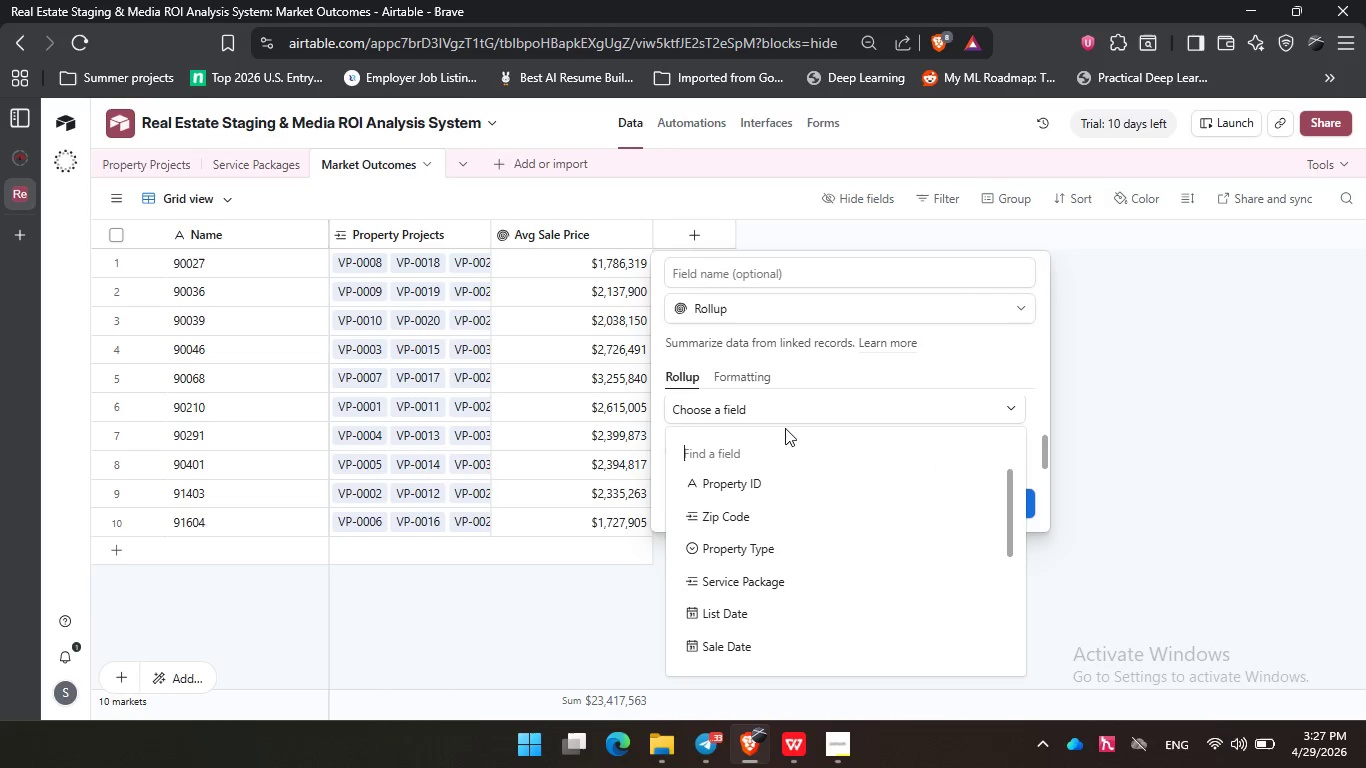 
left_click([755, 409])
 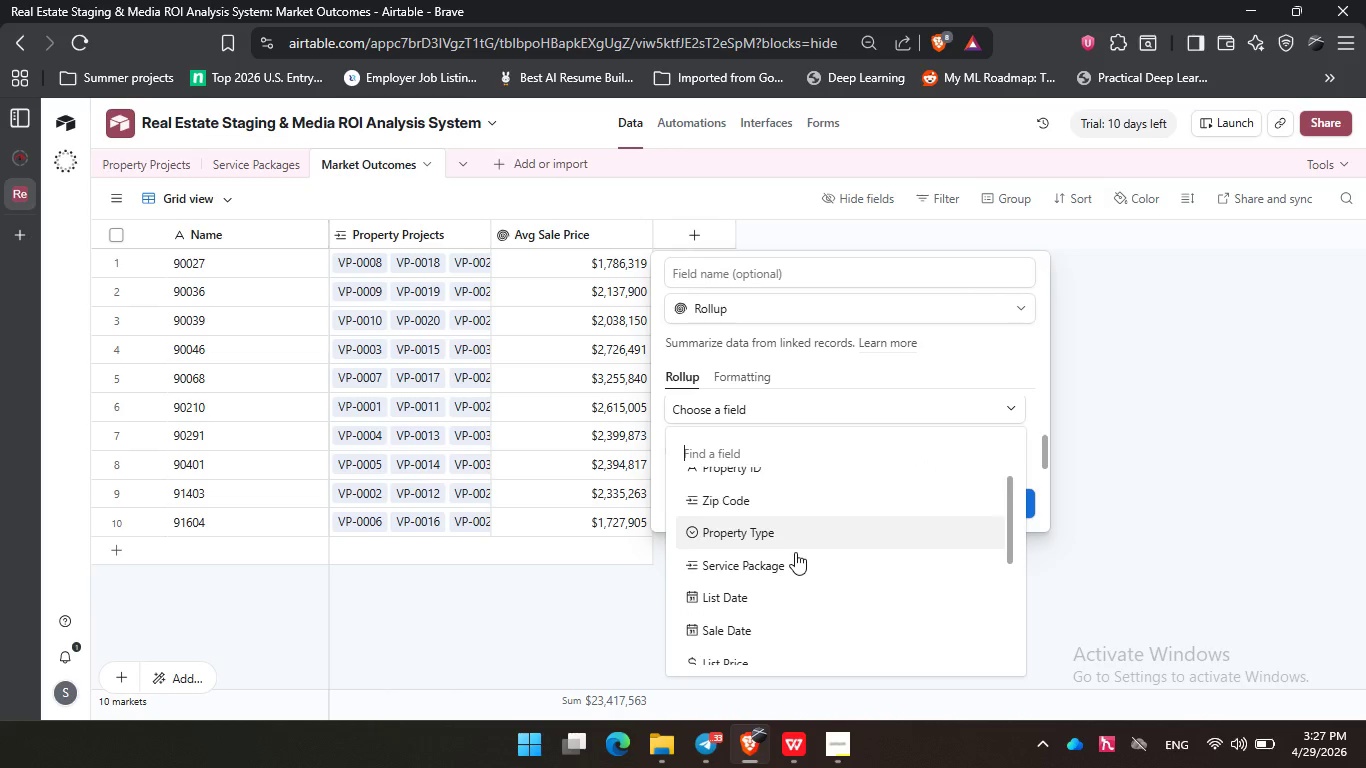 
scroll: coordinate [795, 552], scroll_direction: down, amount: 2.0
 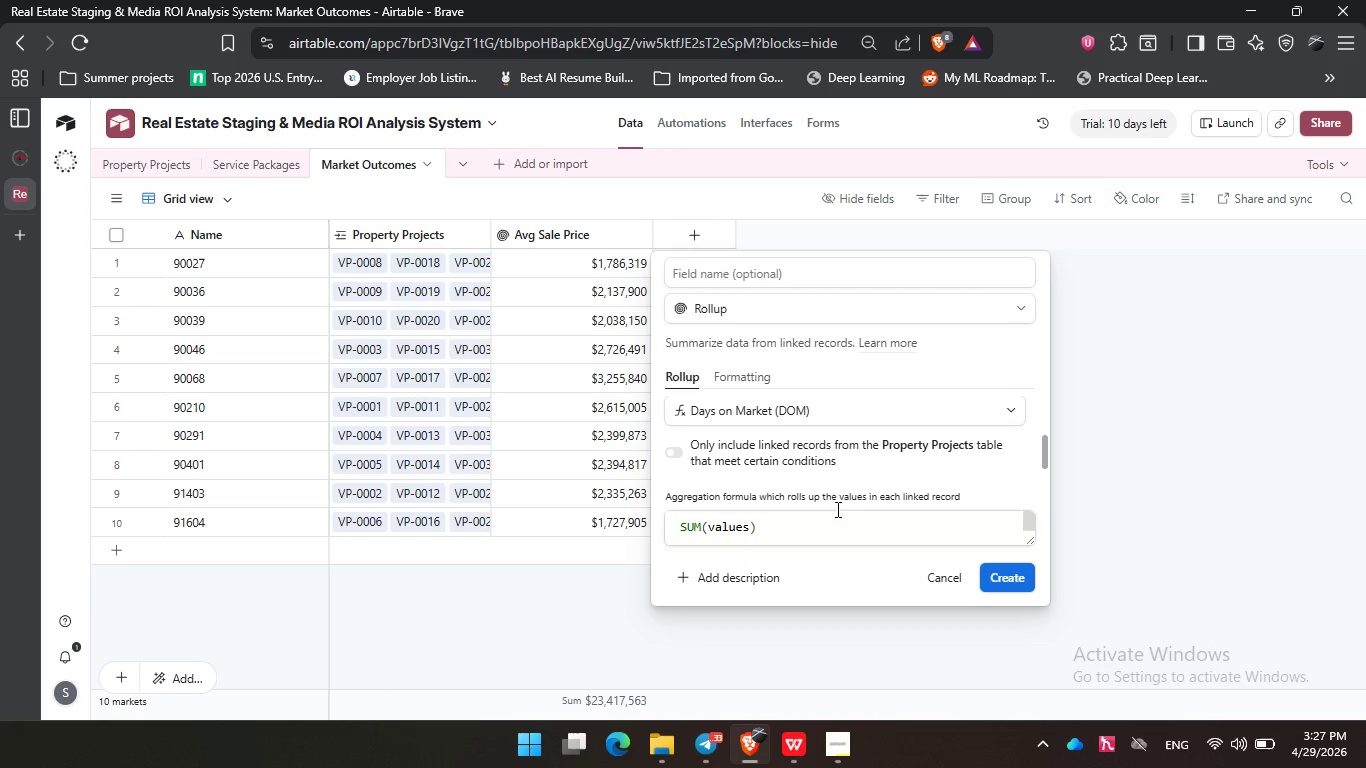 
left_click([804, 547])
 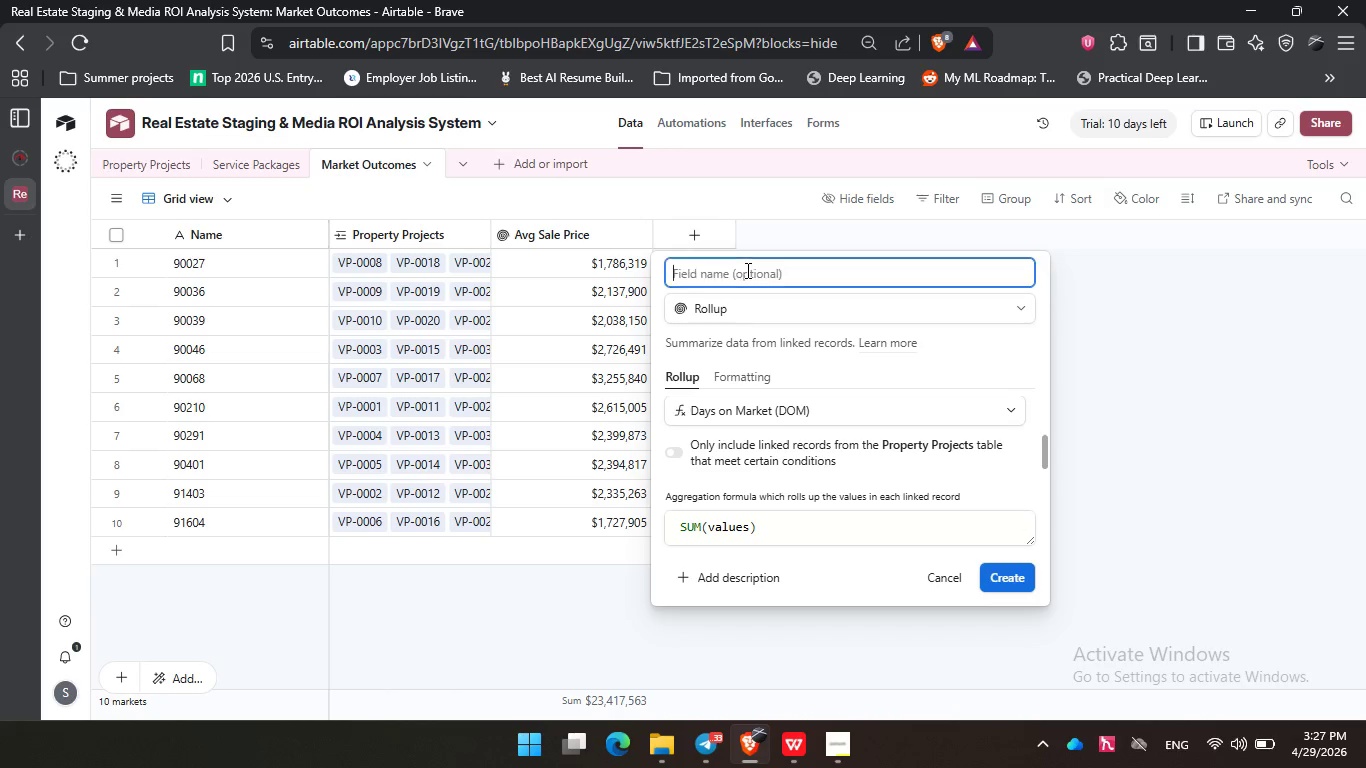 
left_click([746, 270])
 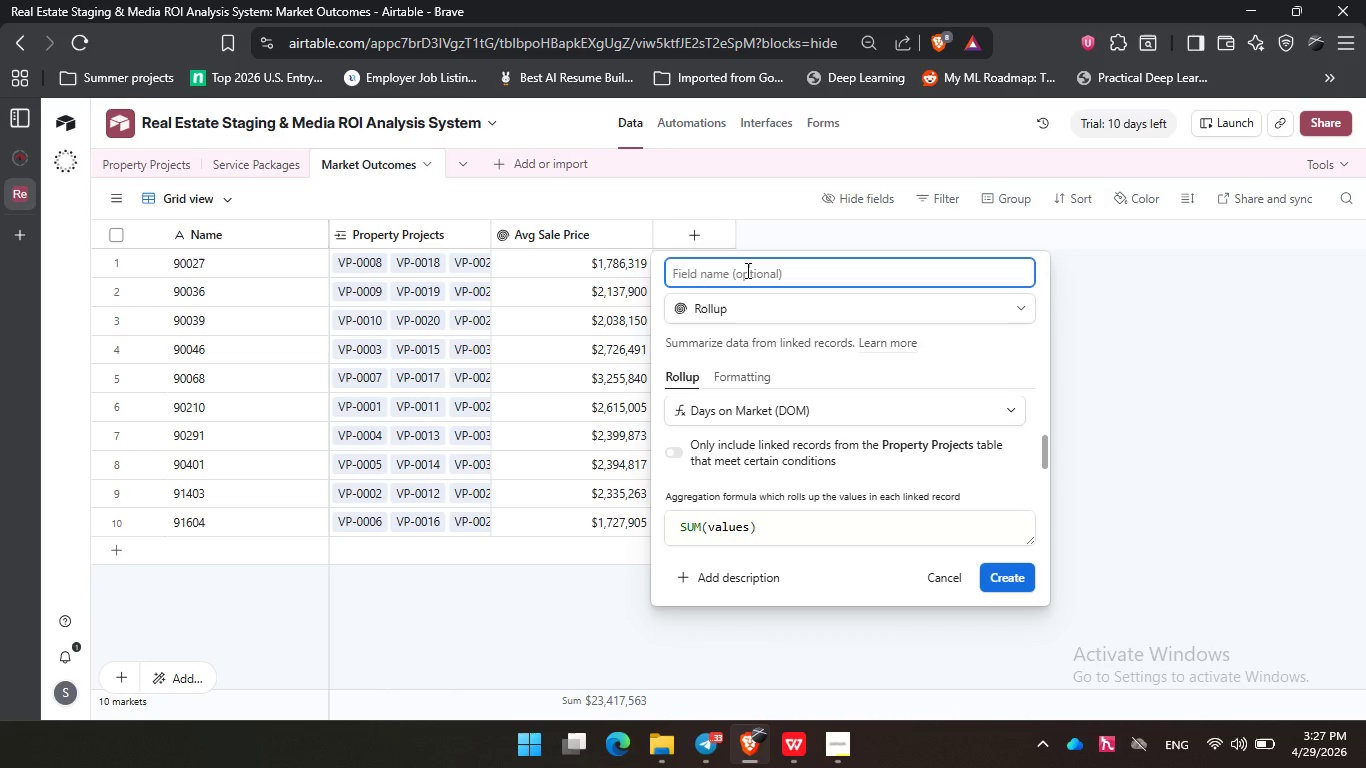 
type(Avg DOM)
 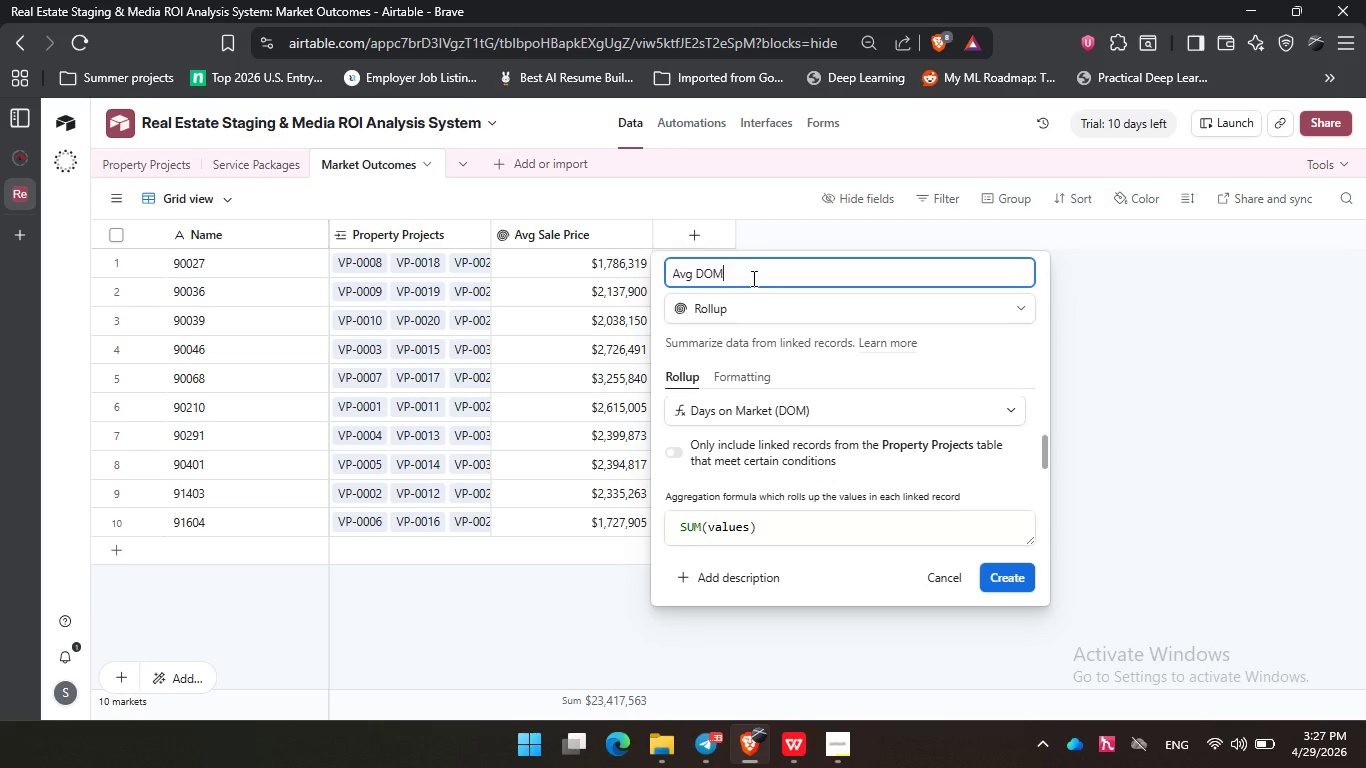 
wait(8.5)
 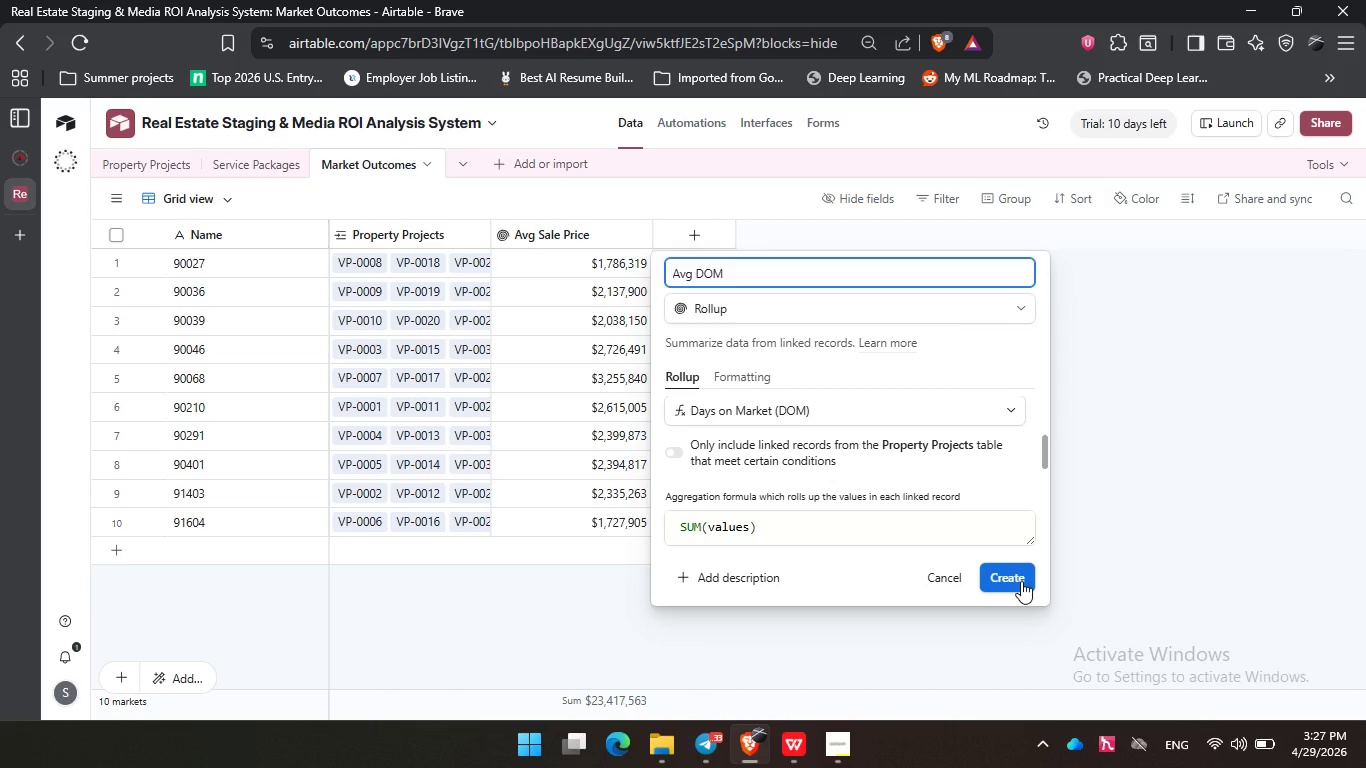 
left_click([1021, 581])
 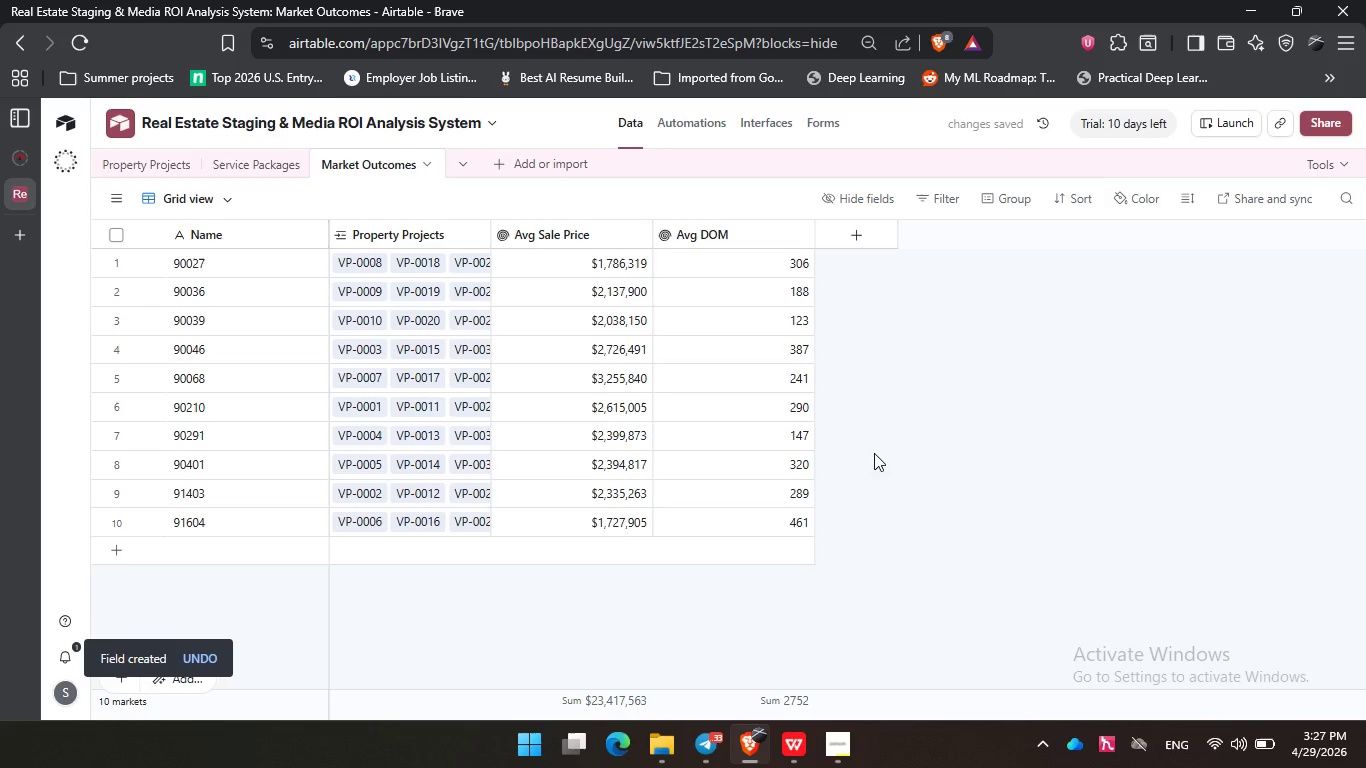 
scroll: coordinate [867, 464], scroll_direction: up, amount: 3.0
 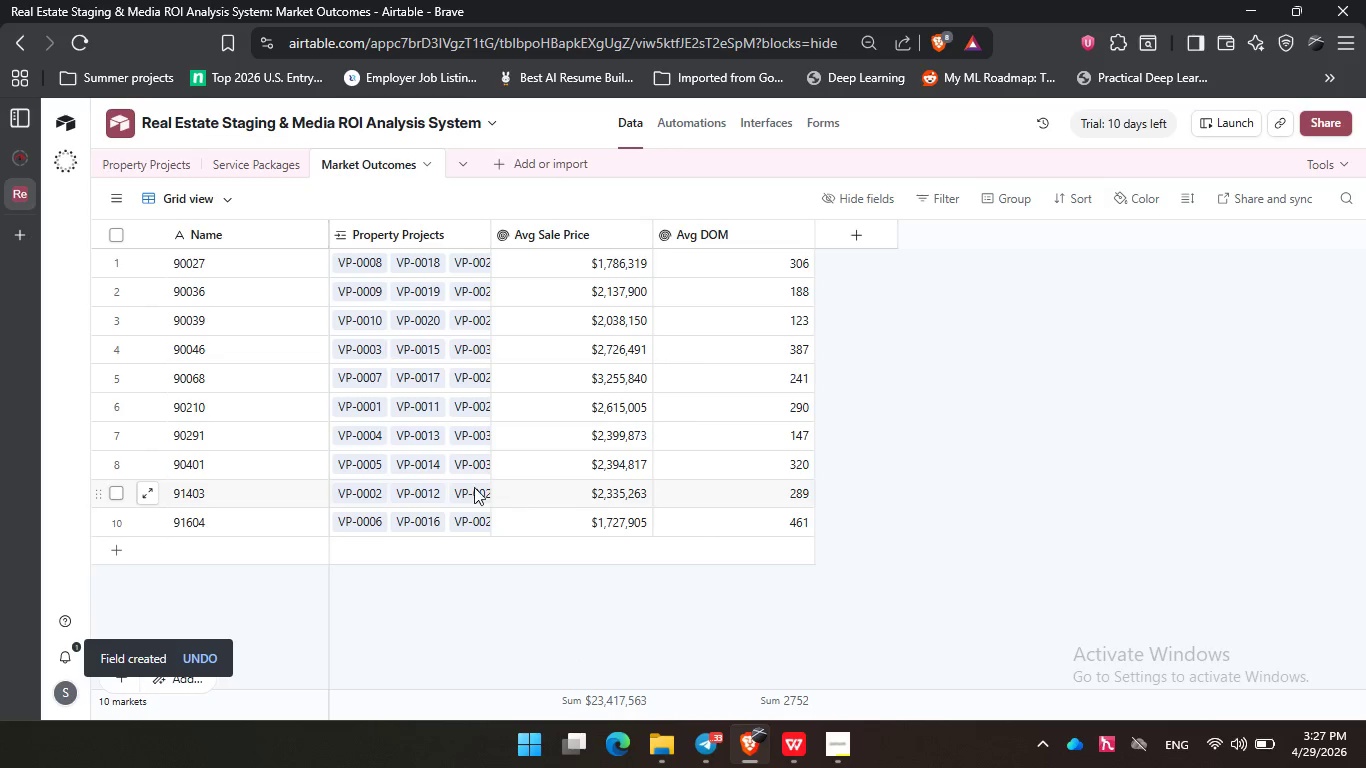 
left_click([255, 168])
 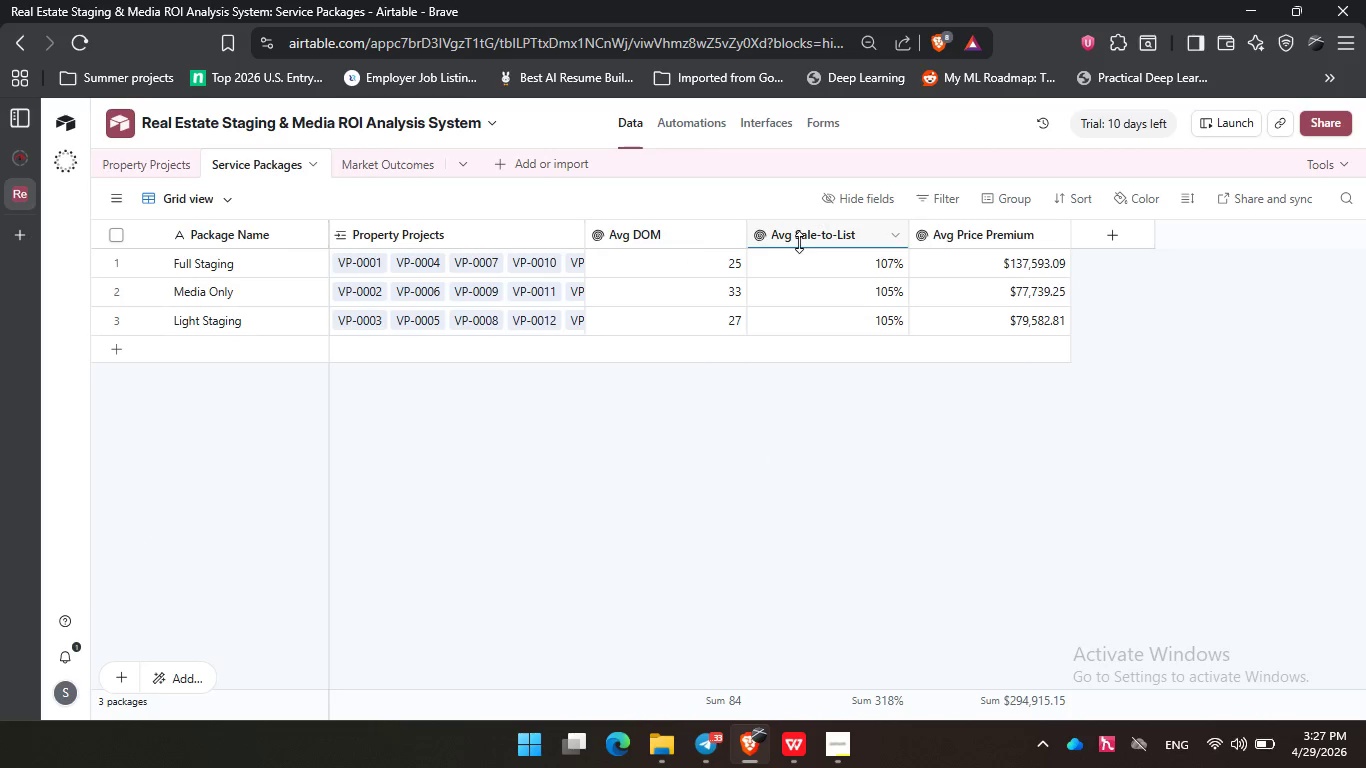 
wait(5.59)
 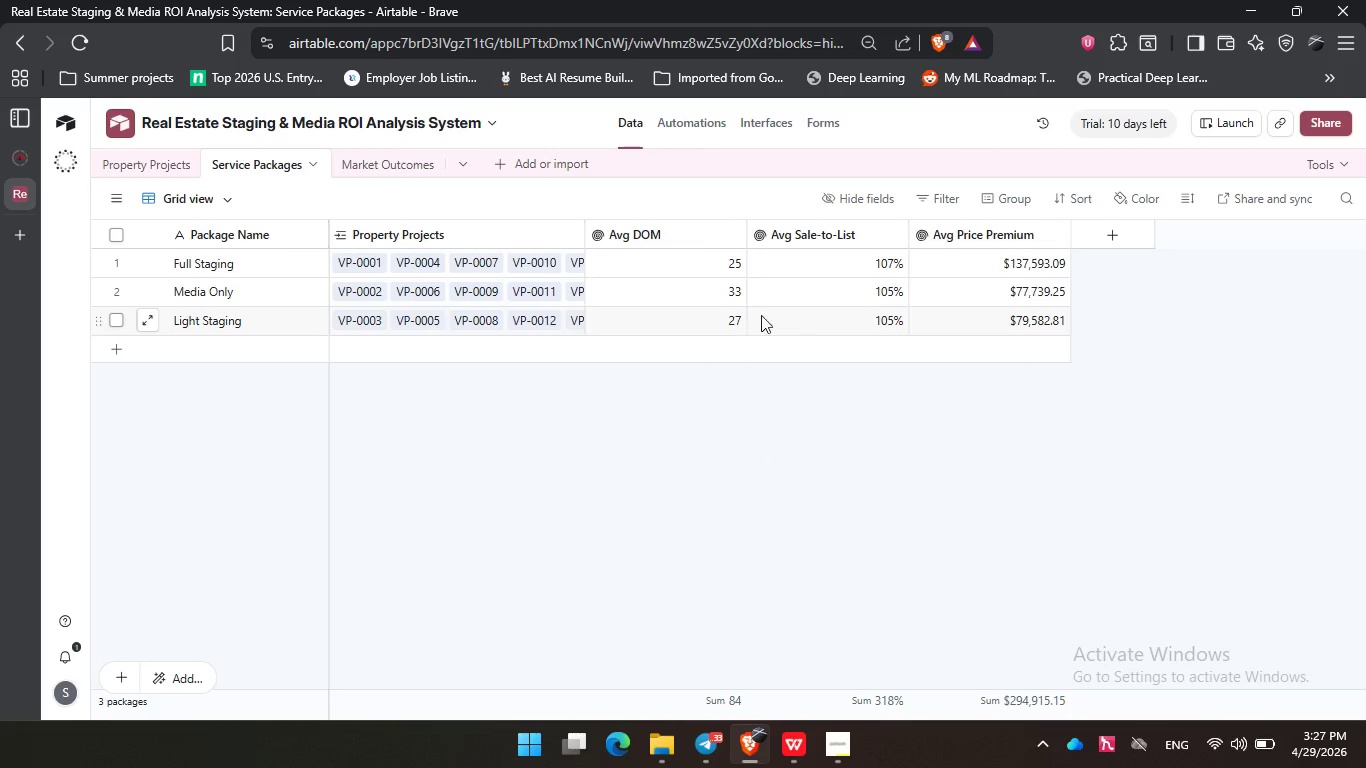 
left_click([147, 158])
 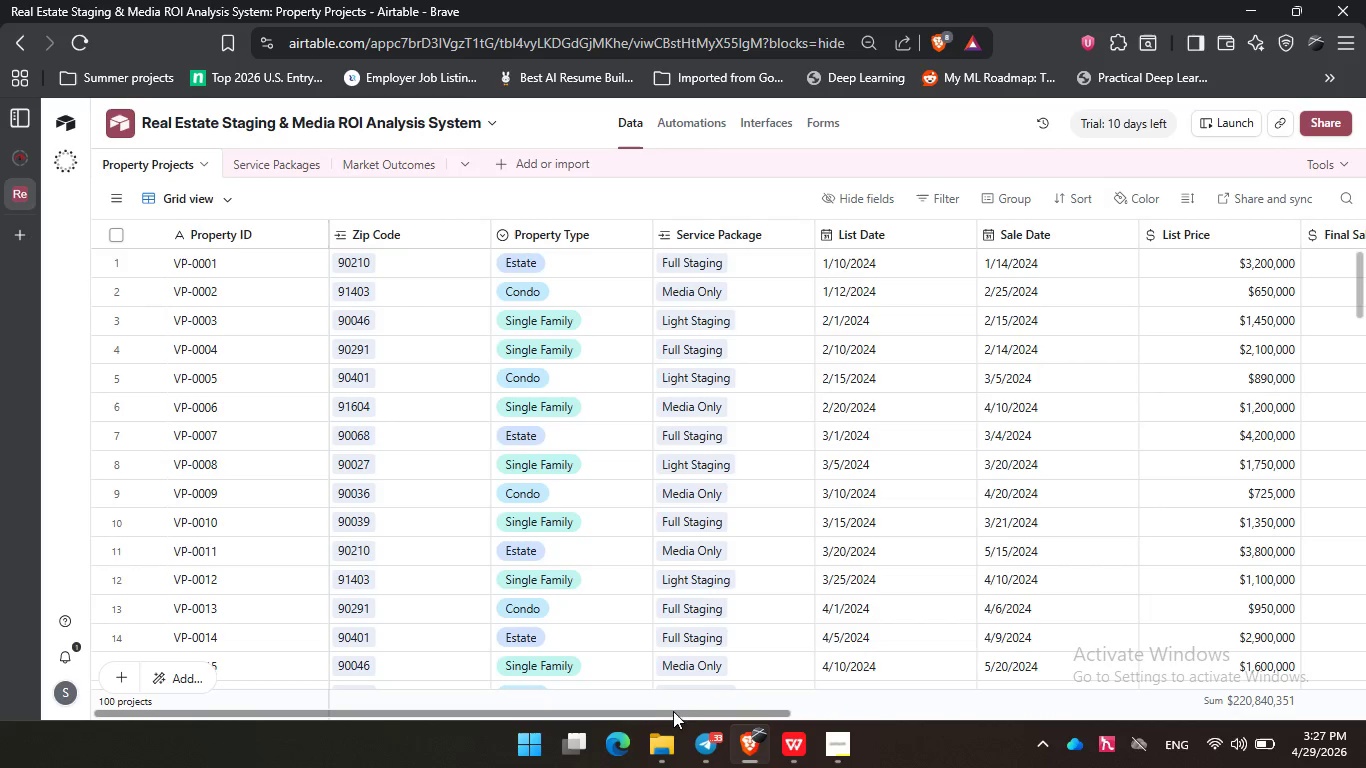 
left_click_drag(start_coordinate=[680, 712], to_coordinate=[573, 682])
 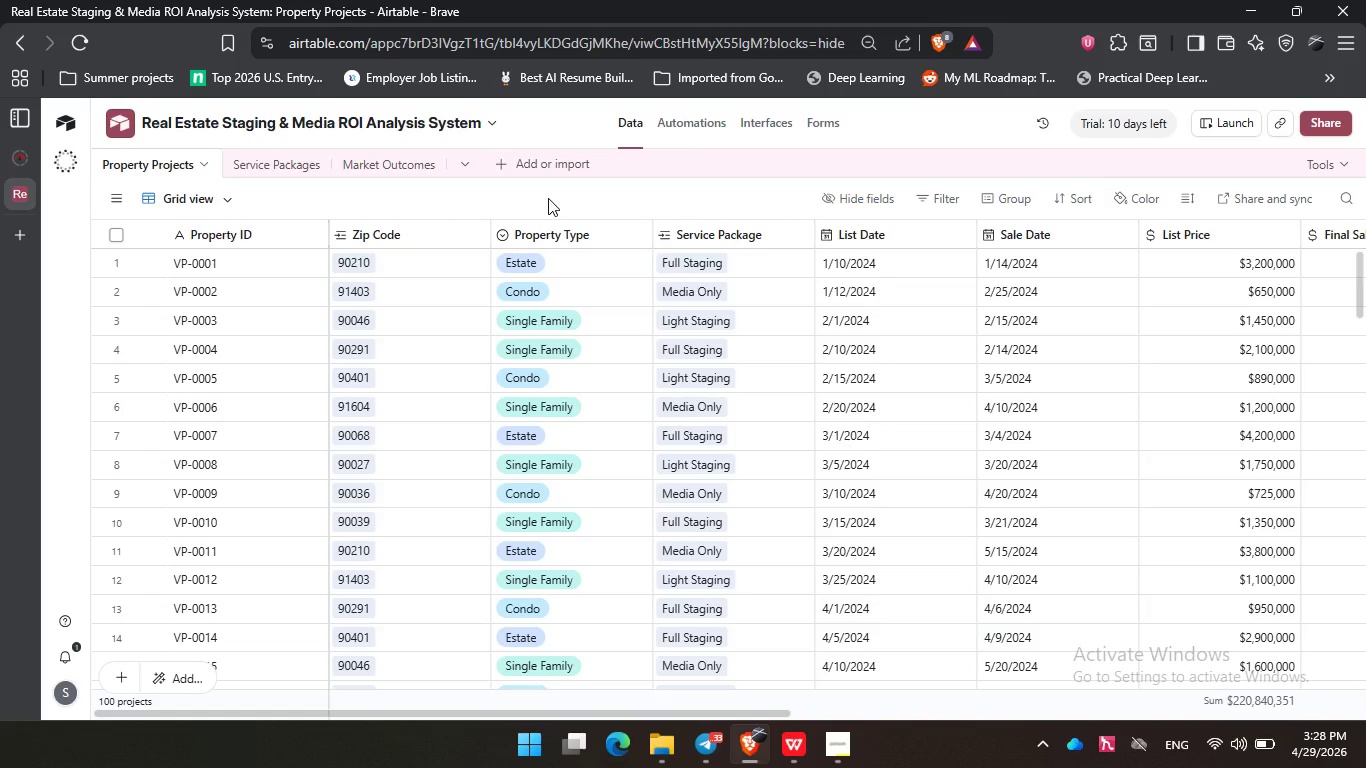 
left_click([548, 198])
 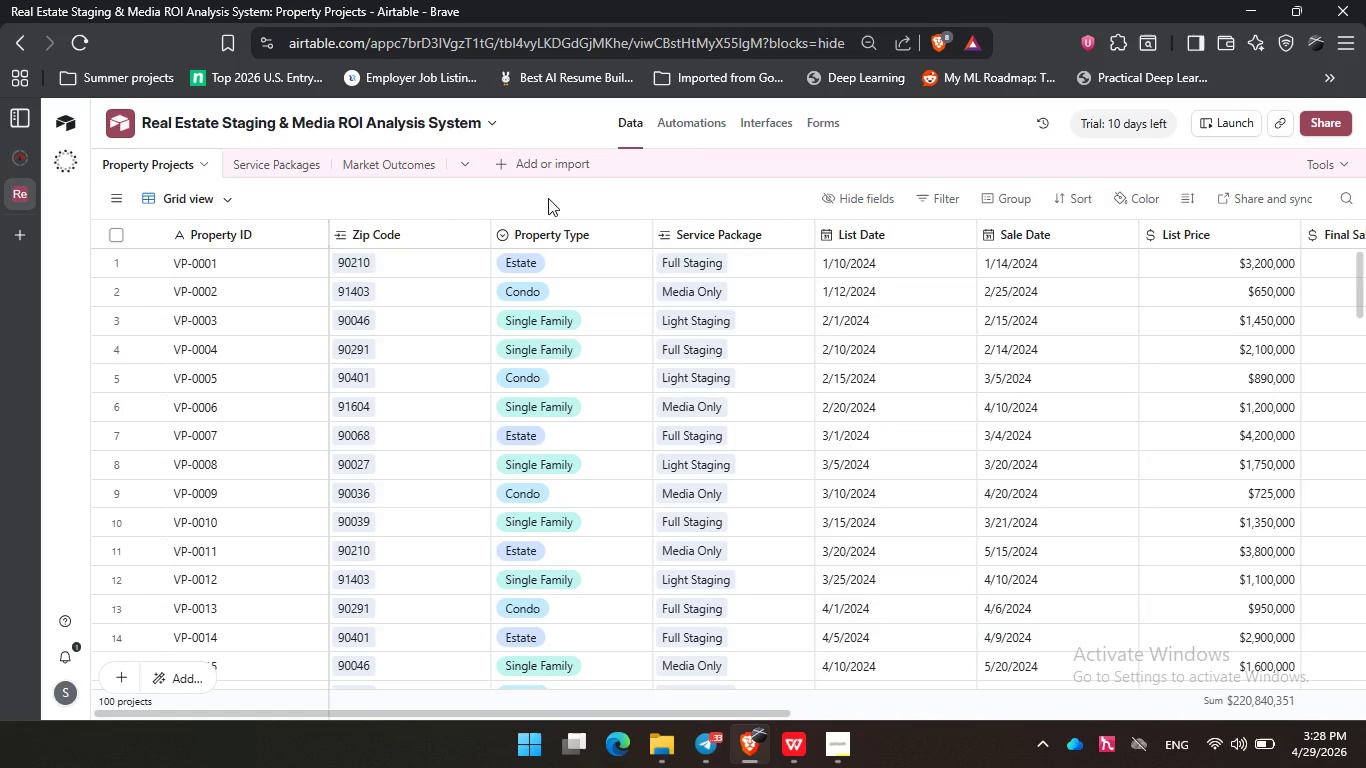 
left_click([551, 198])
 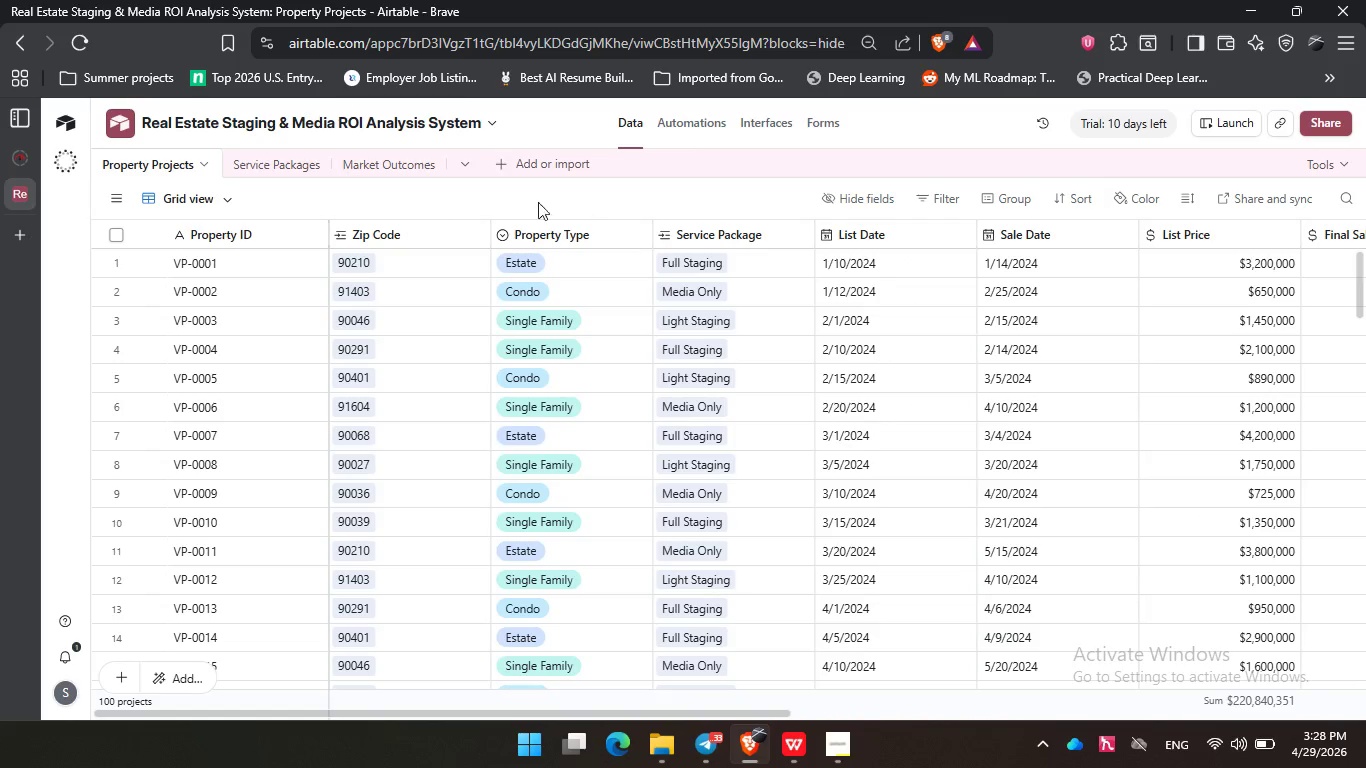 
double_click([592, 199])
 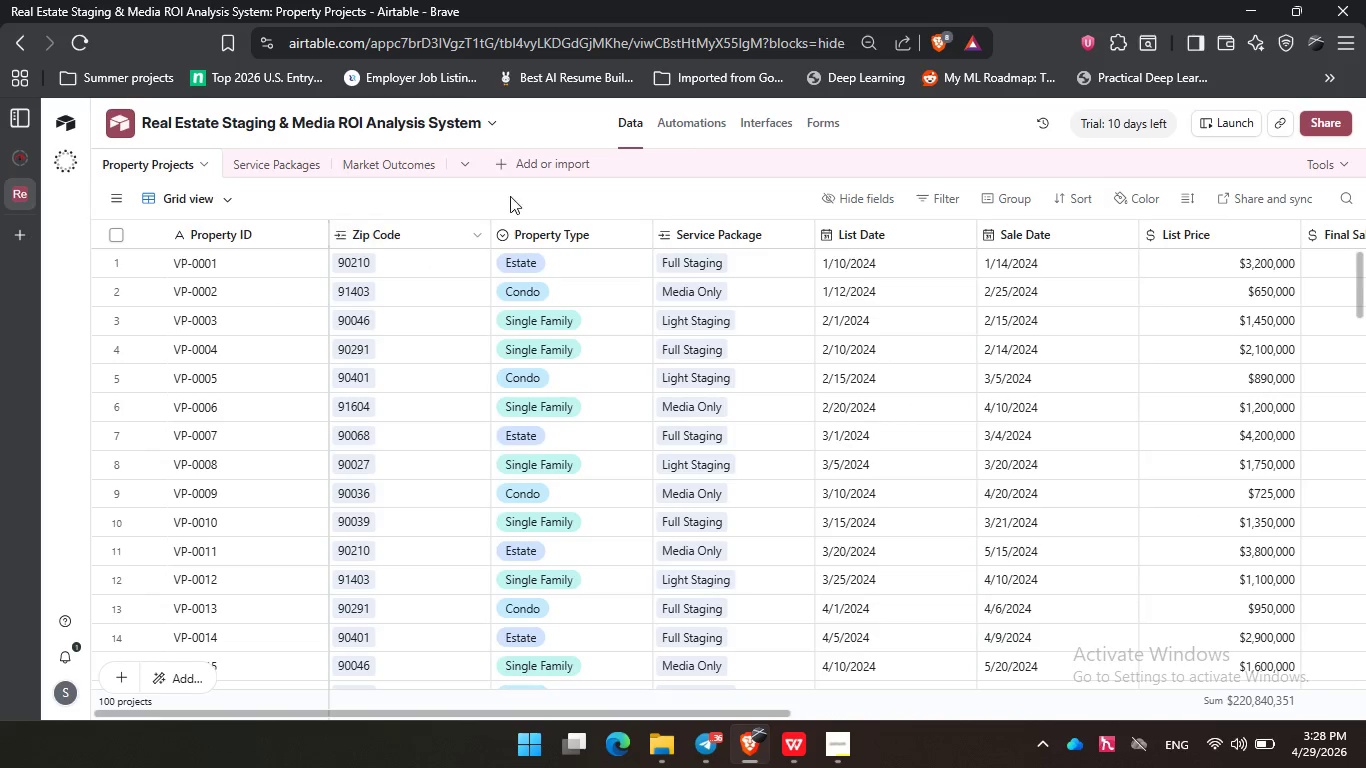 
left_click([523, 192])
 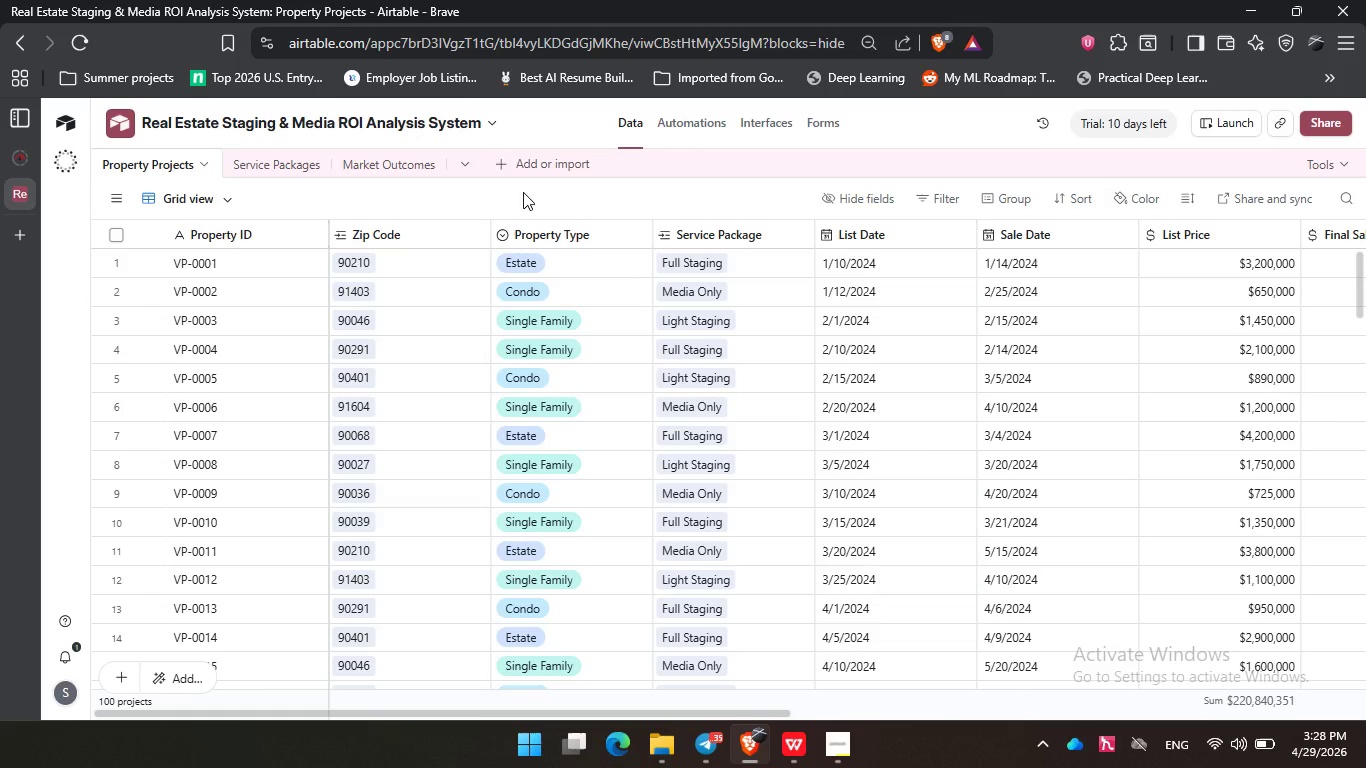 
wait(43.2)
 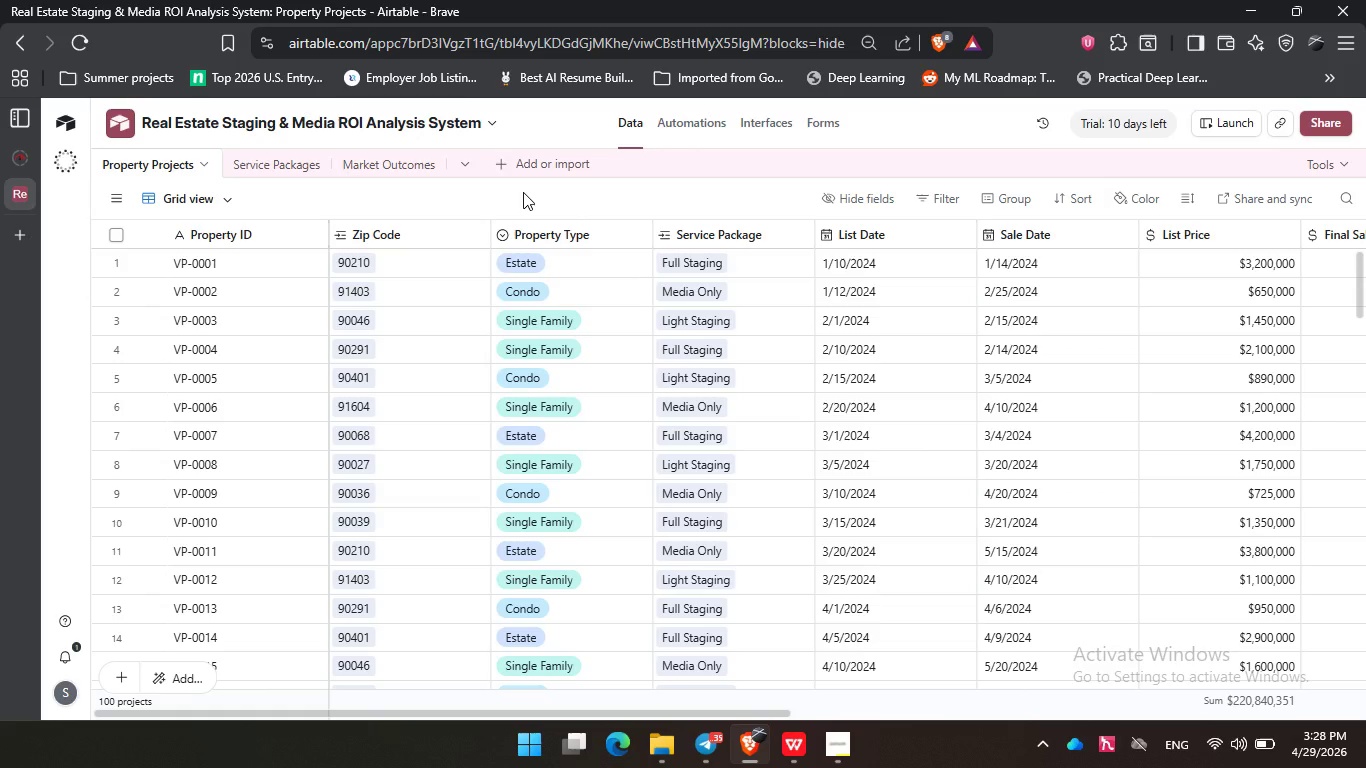 
left_click([523, 191])
 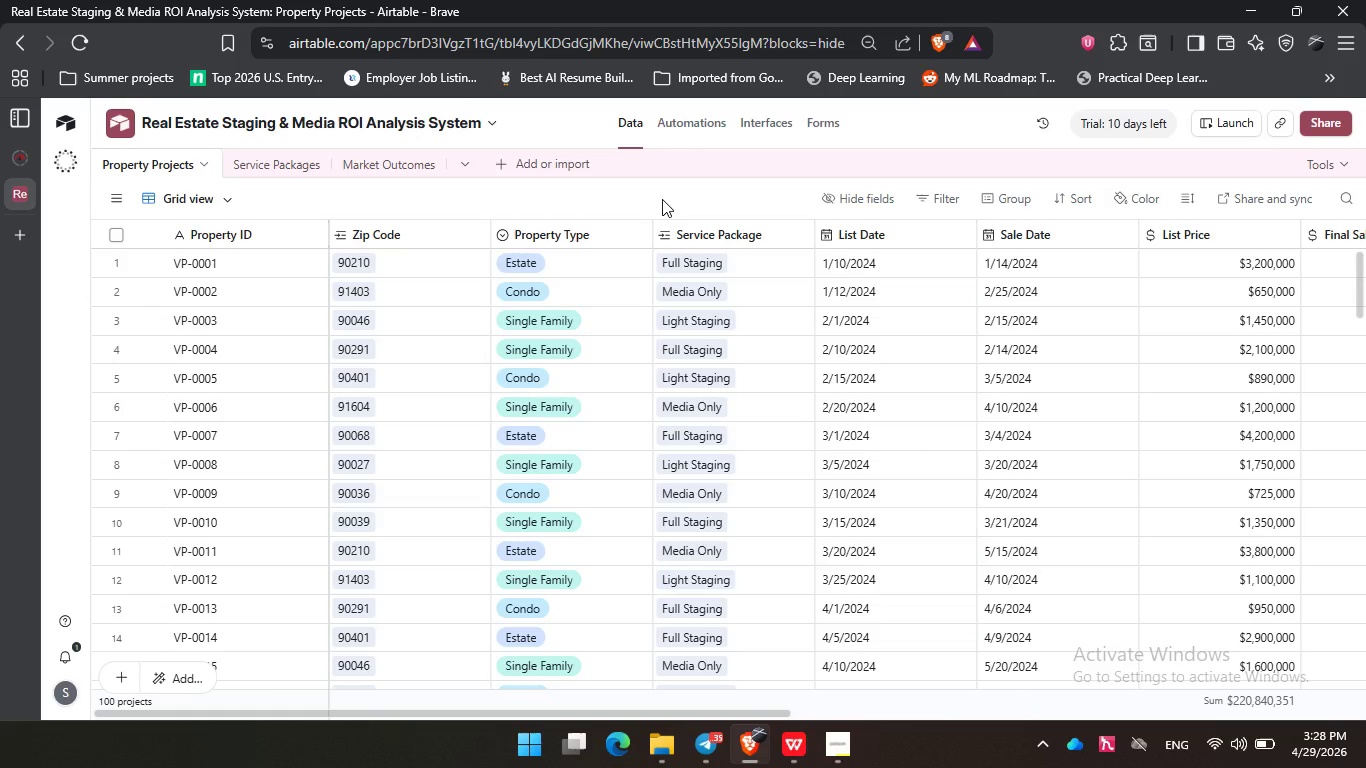 
double_click([662, 199])
 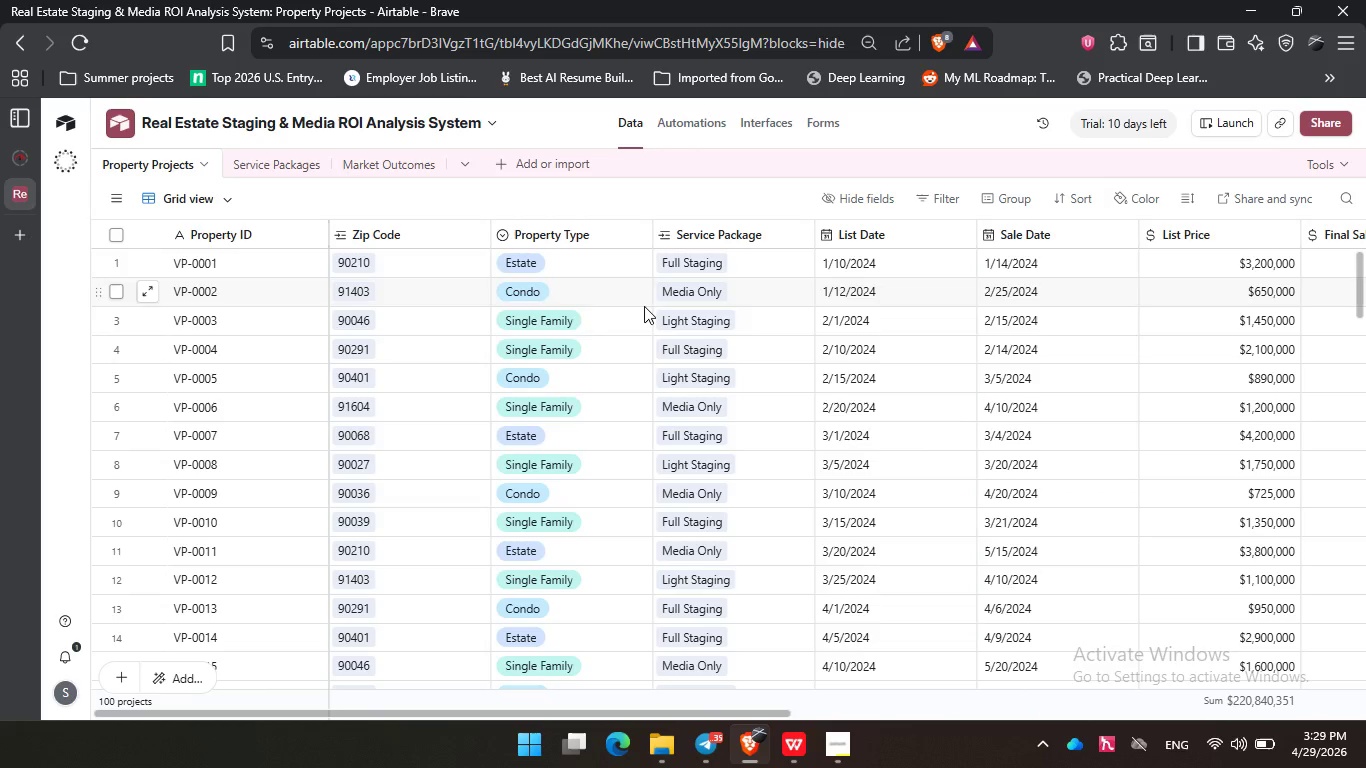 
scroll: coordinate [547, 469], scroll_direction: down, amount: 12.0
 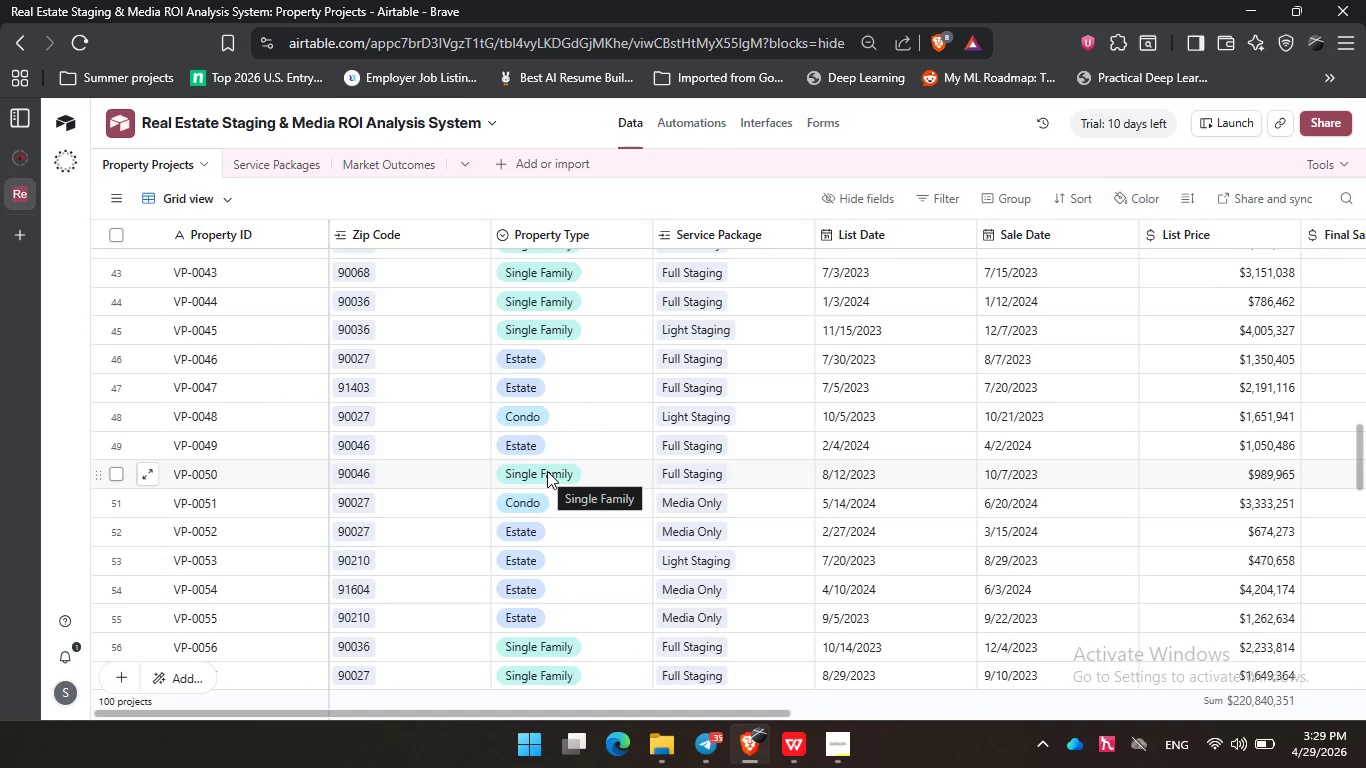 
scroll: coordinate [343, 606], scroll_direction: up, amount: 19.0
 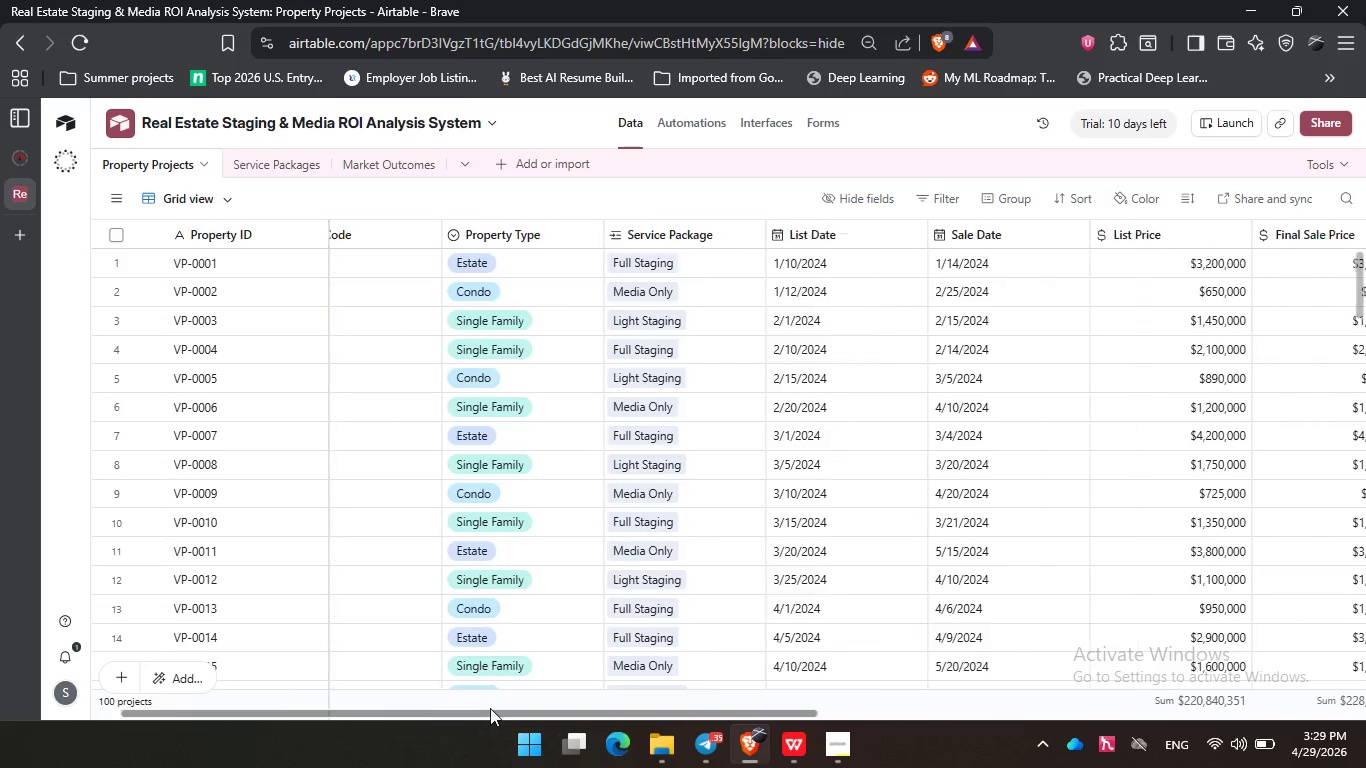 
left_click_drag(start_coordinate=[397, 713], to_coordinate=[999, 707])
 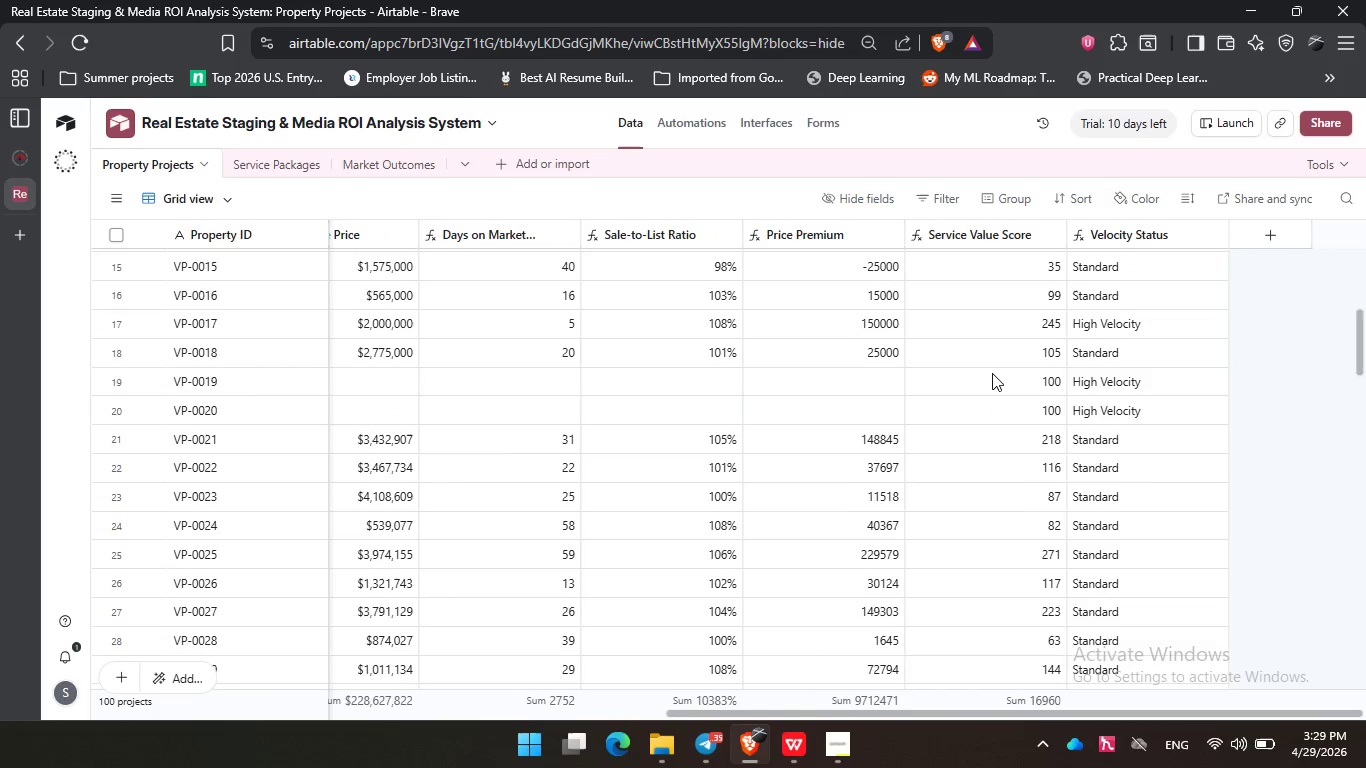 
scroll: coordinate [992, 373], scroll_direction: down, amount: 12.0
 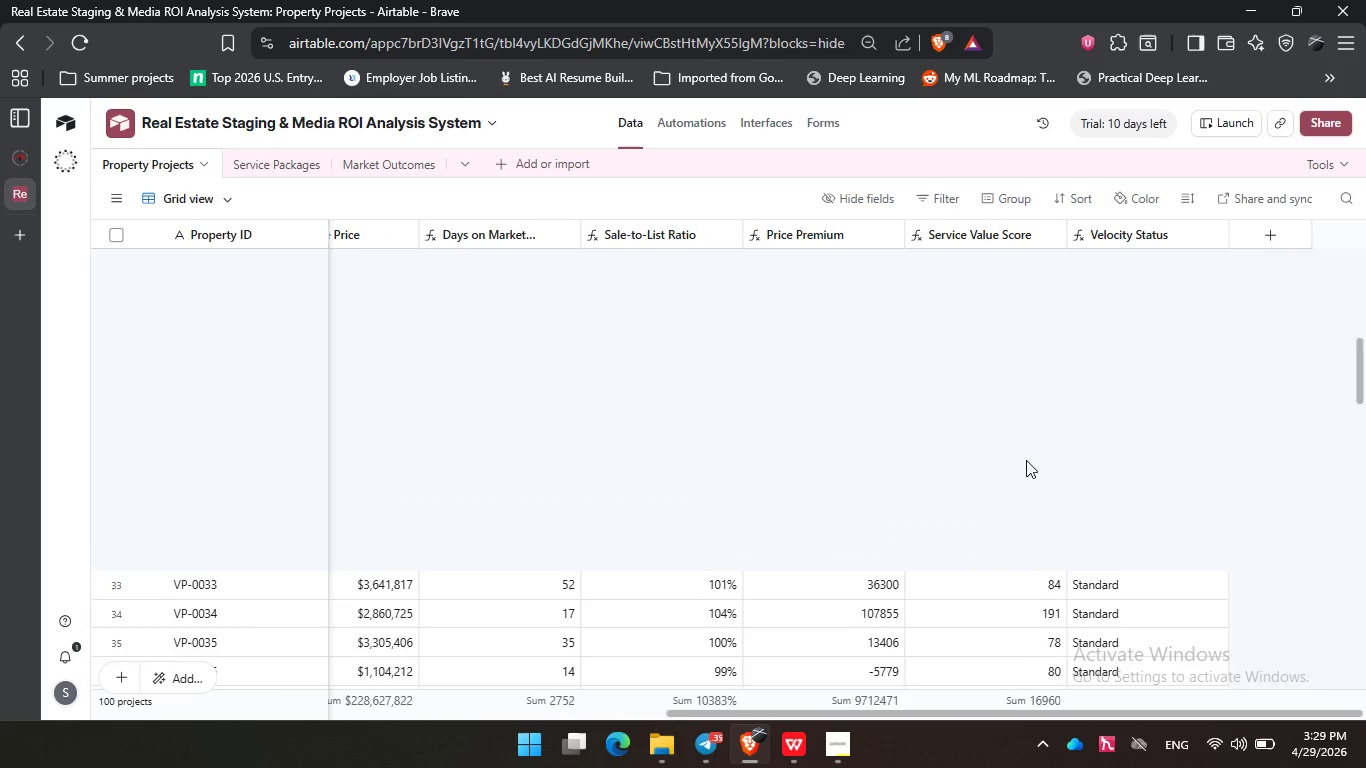 
scroll: coordinate [1027, 459], scroll_direction: up, amount: 17.0
 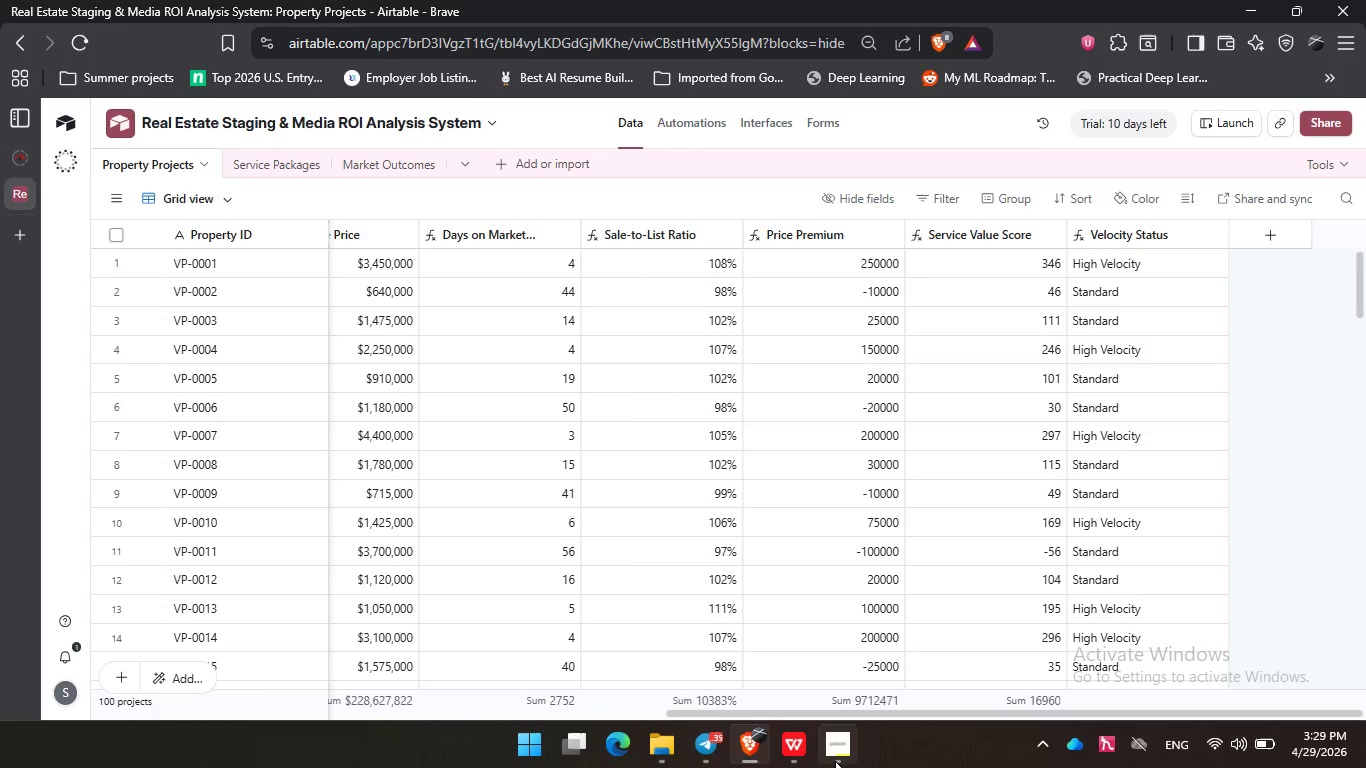 
left_click([835, 761])